 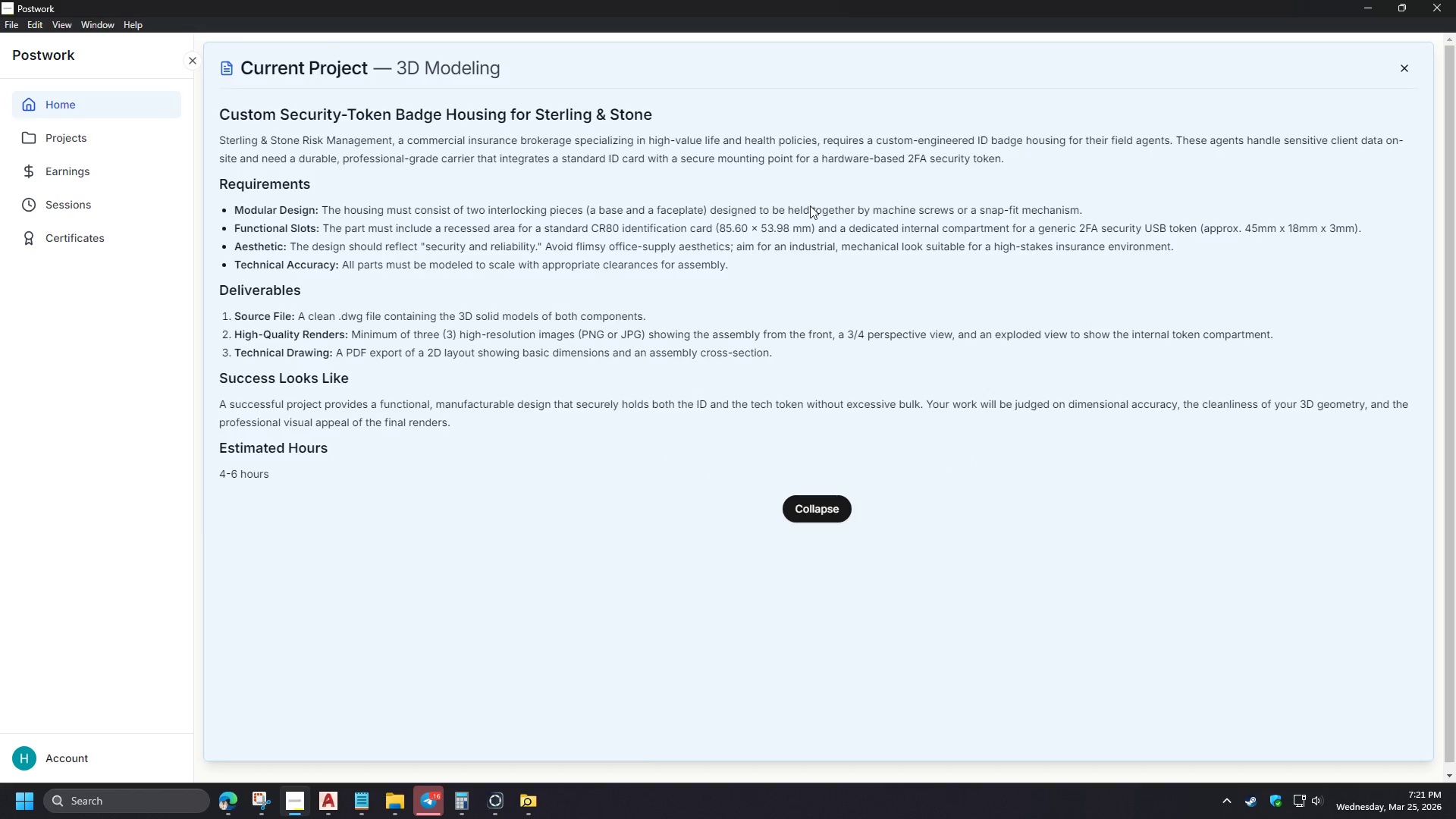 
left_click([1371, 0])
 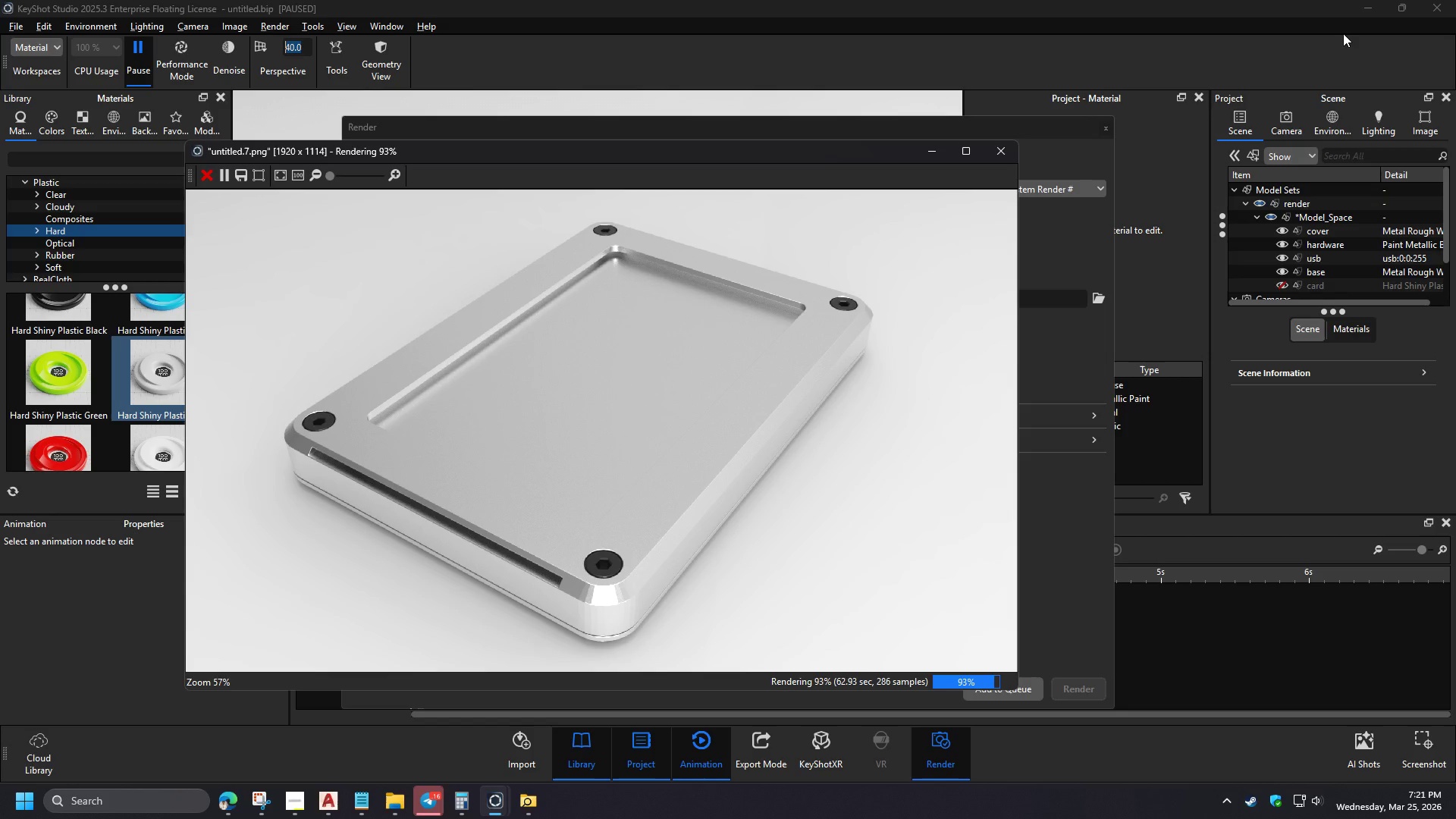 
scroll: coordinate [557, 385], scroll_direction: down, amount: 5.0
 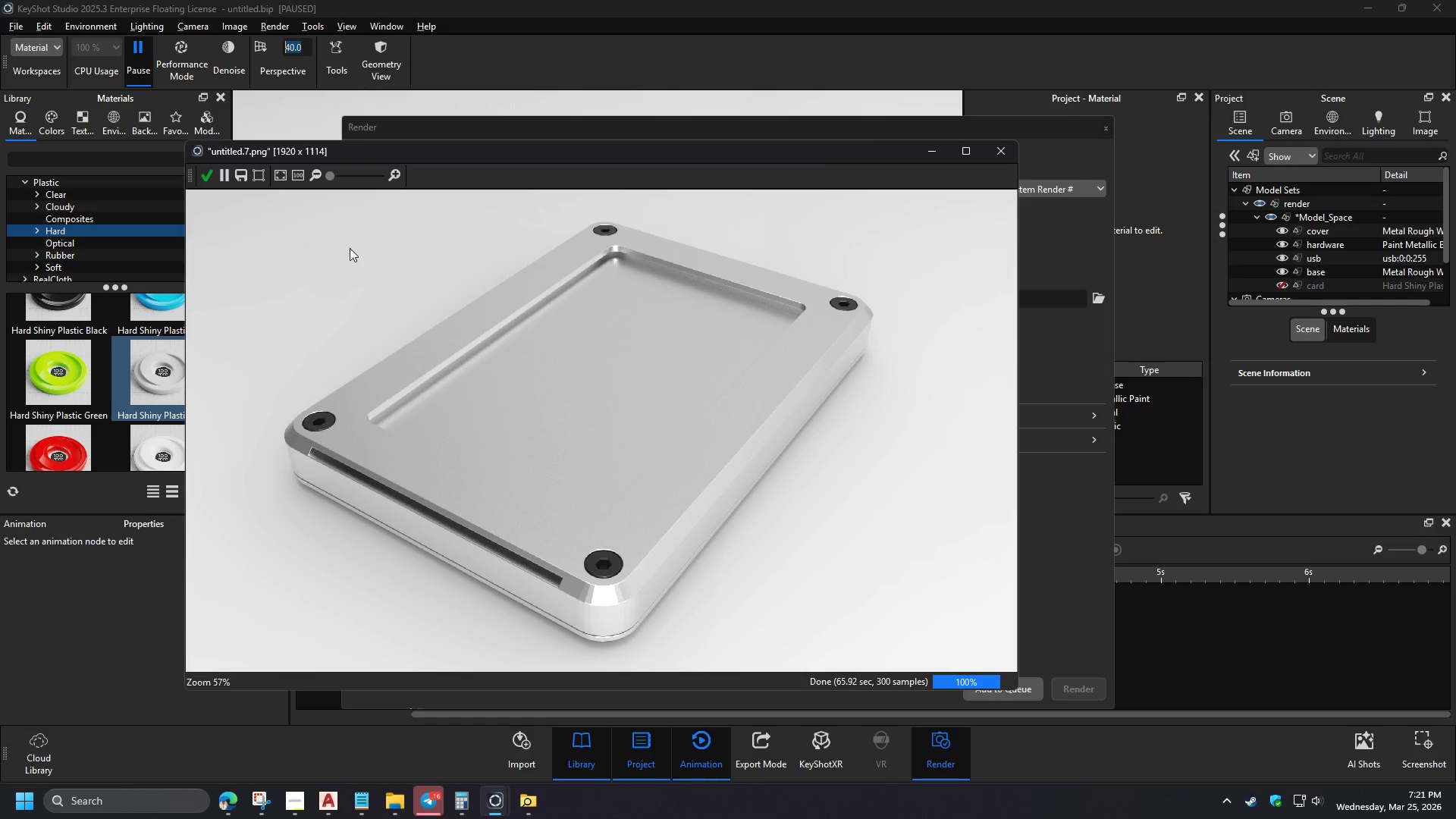 
left_click([207, 174])
 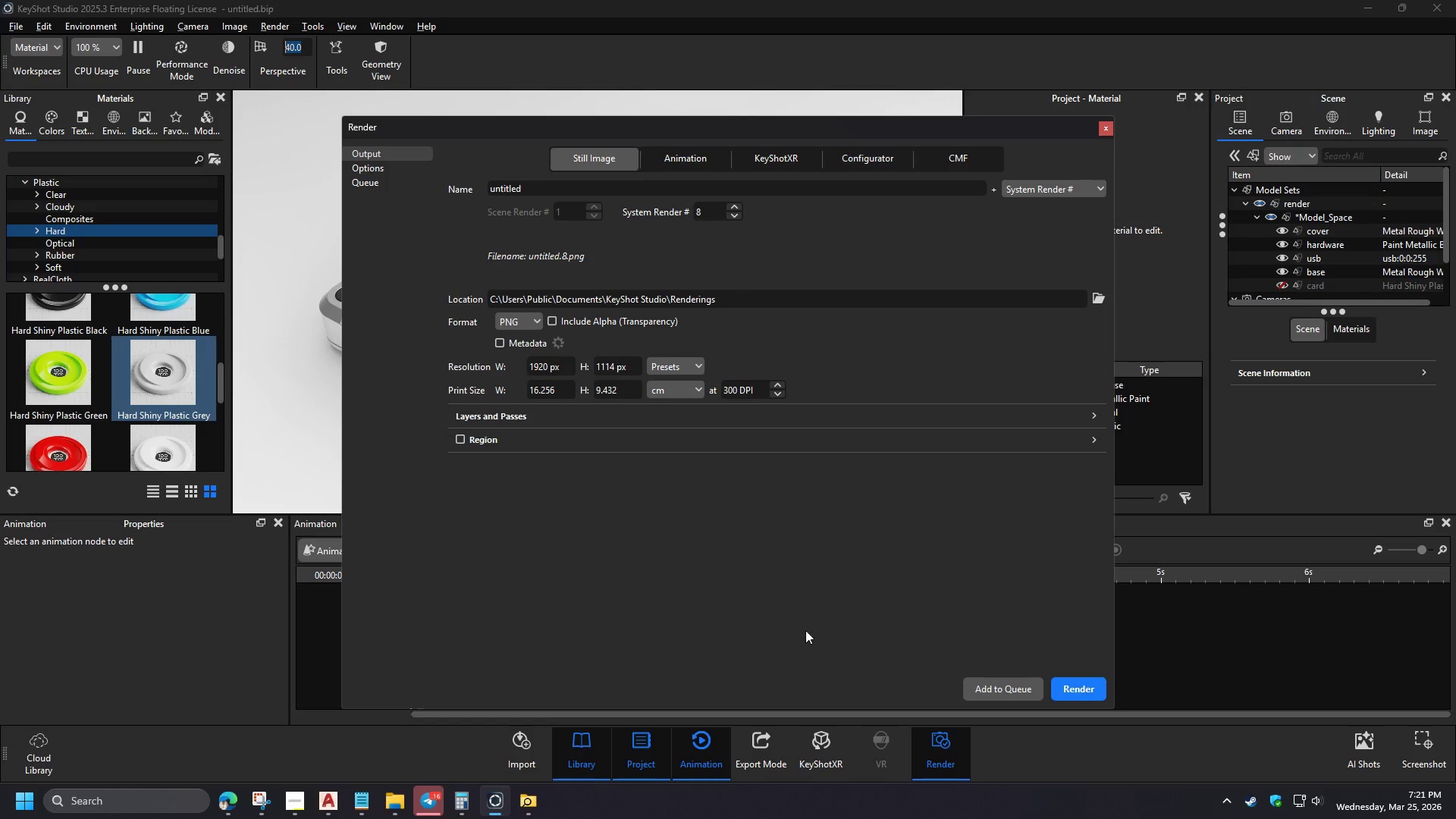 
left_click([1106, 127])
 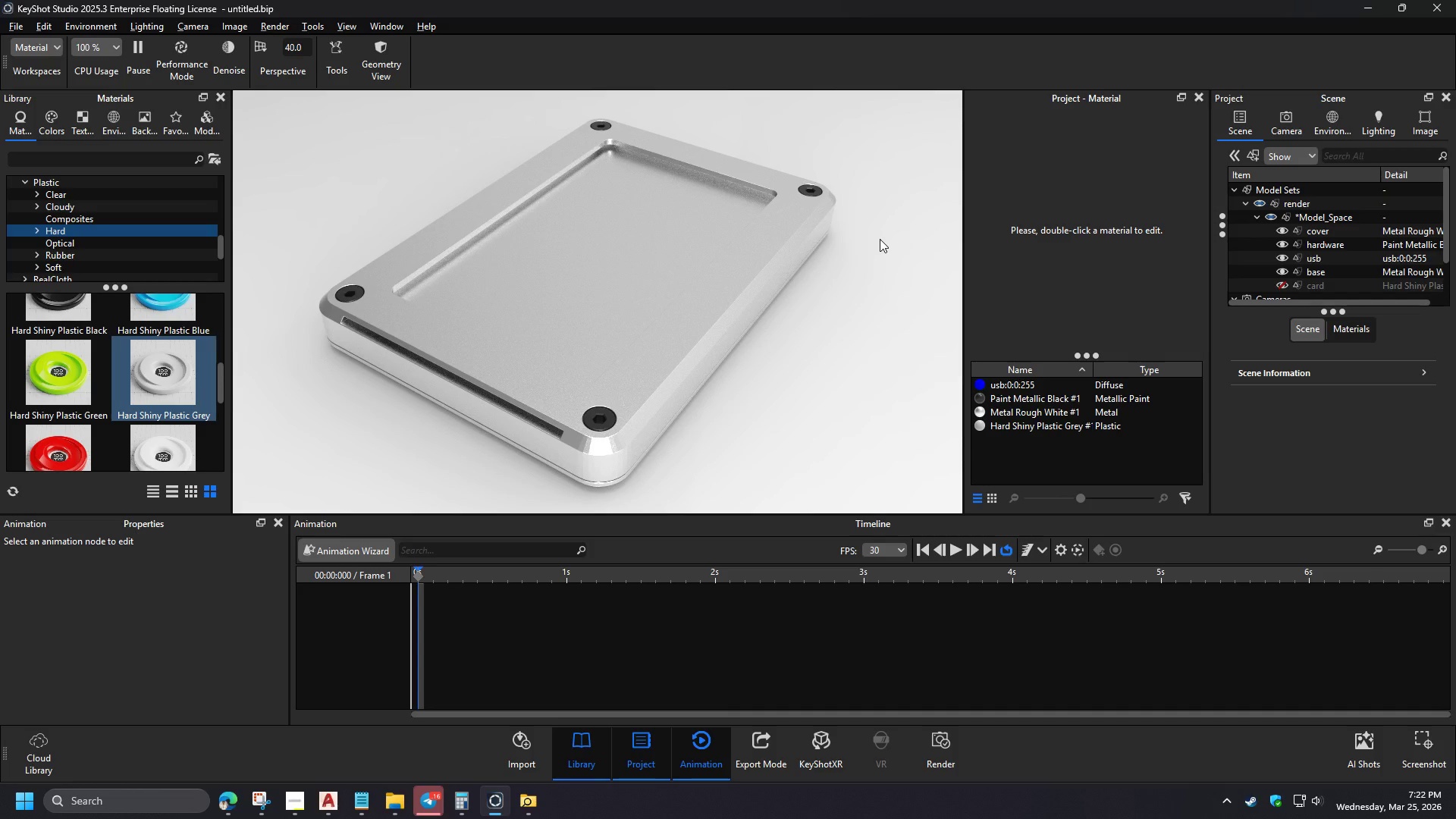 
left_click([389, 803])
 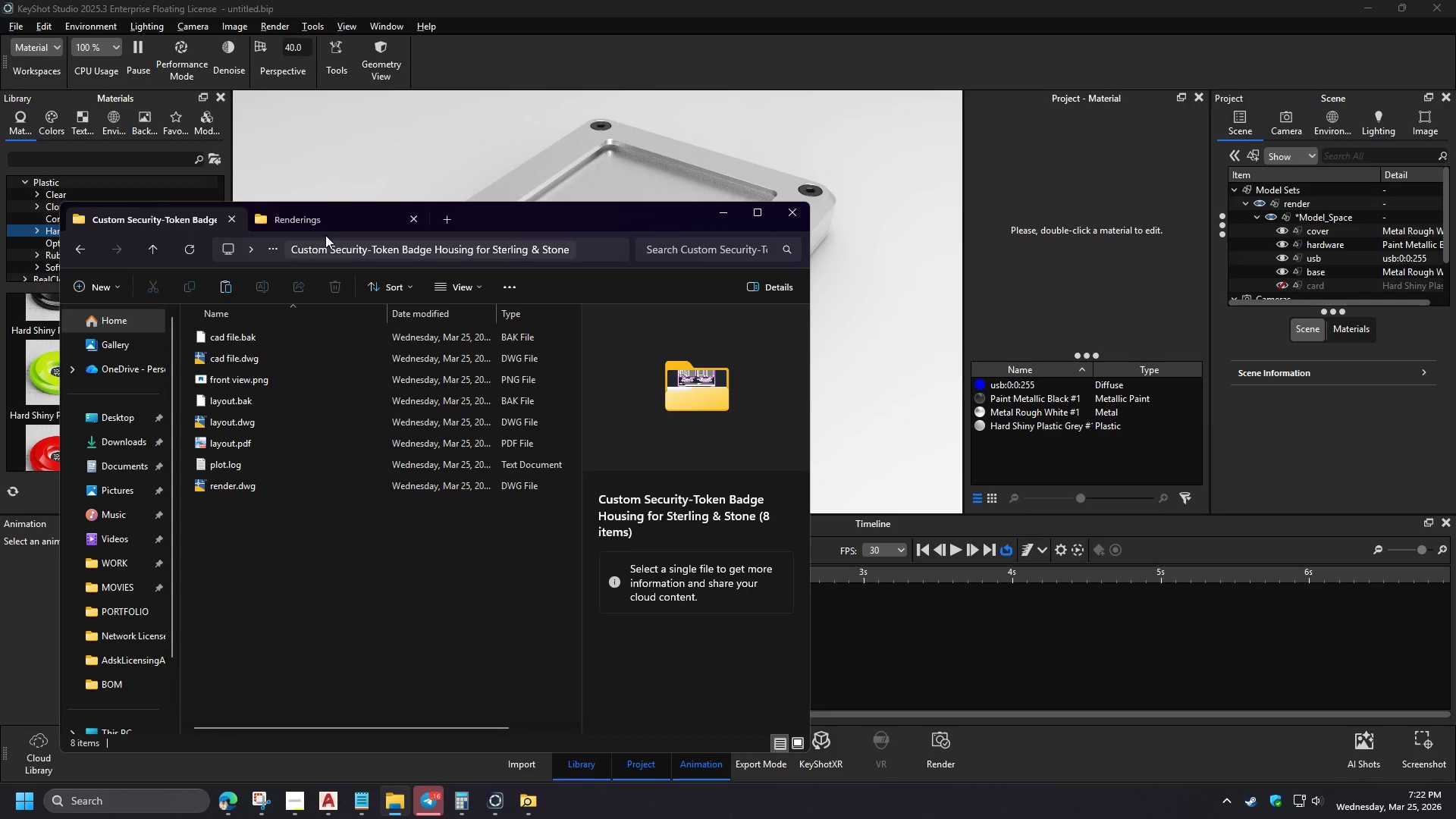 
left_click([320, 224])
 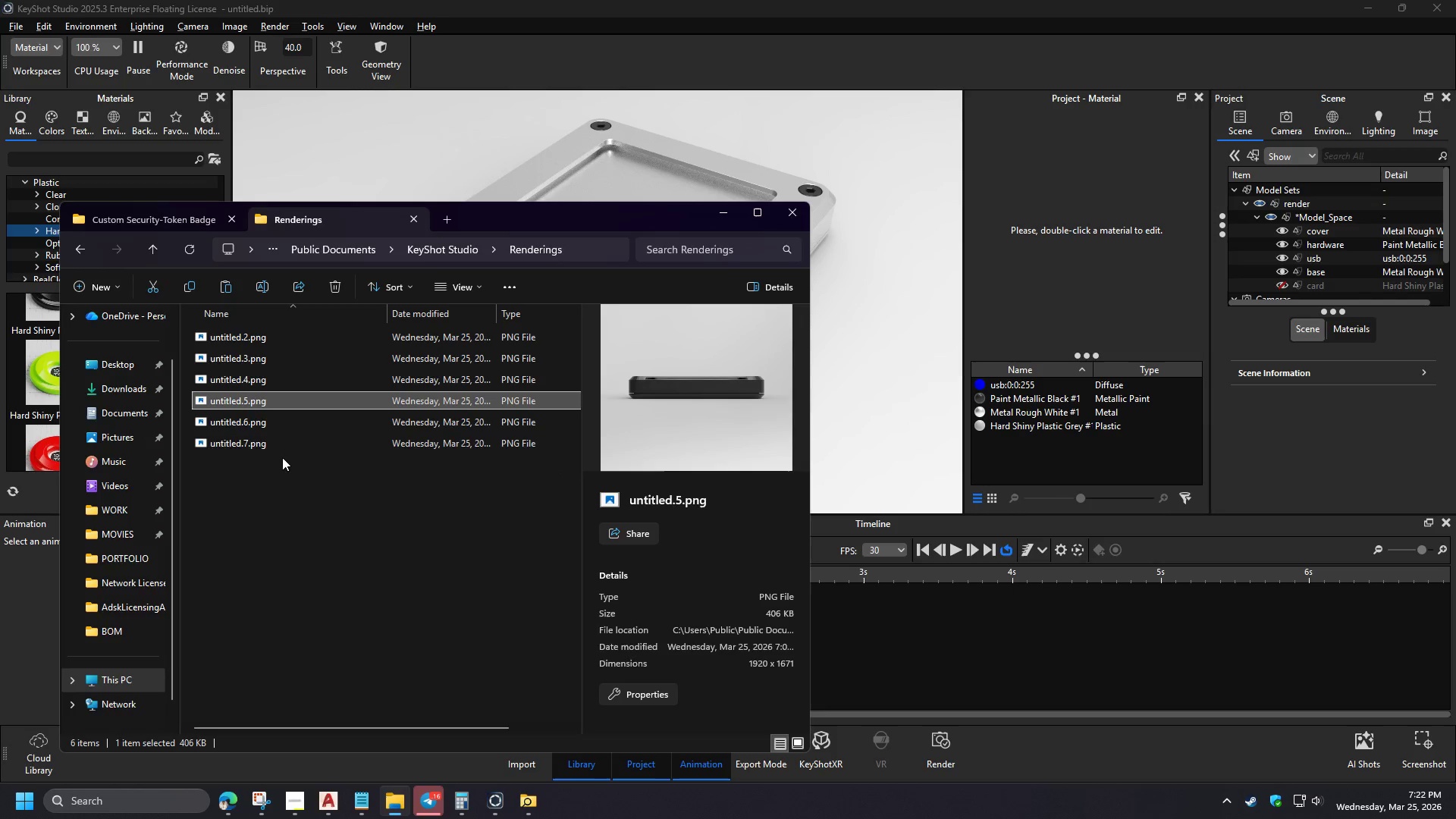 
left_click([268, 447])
 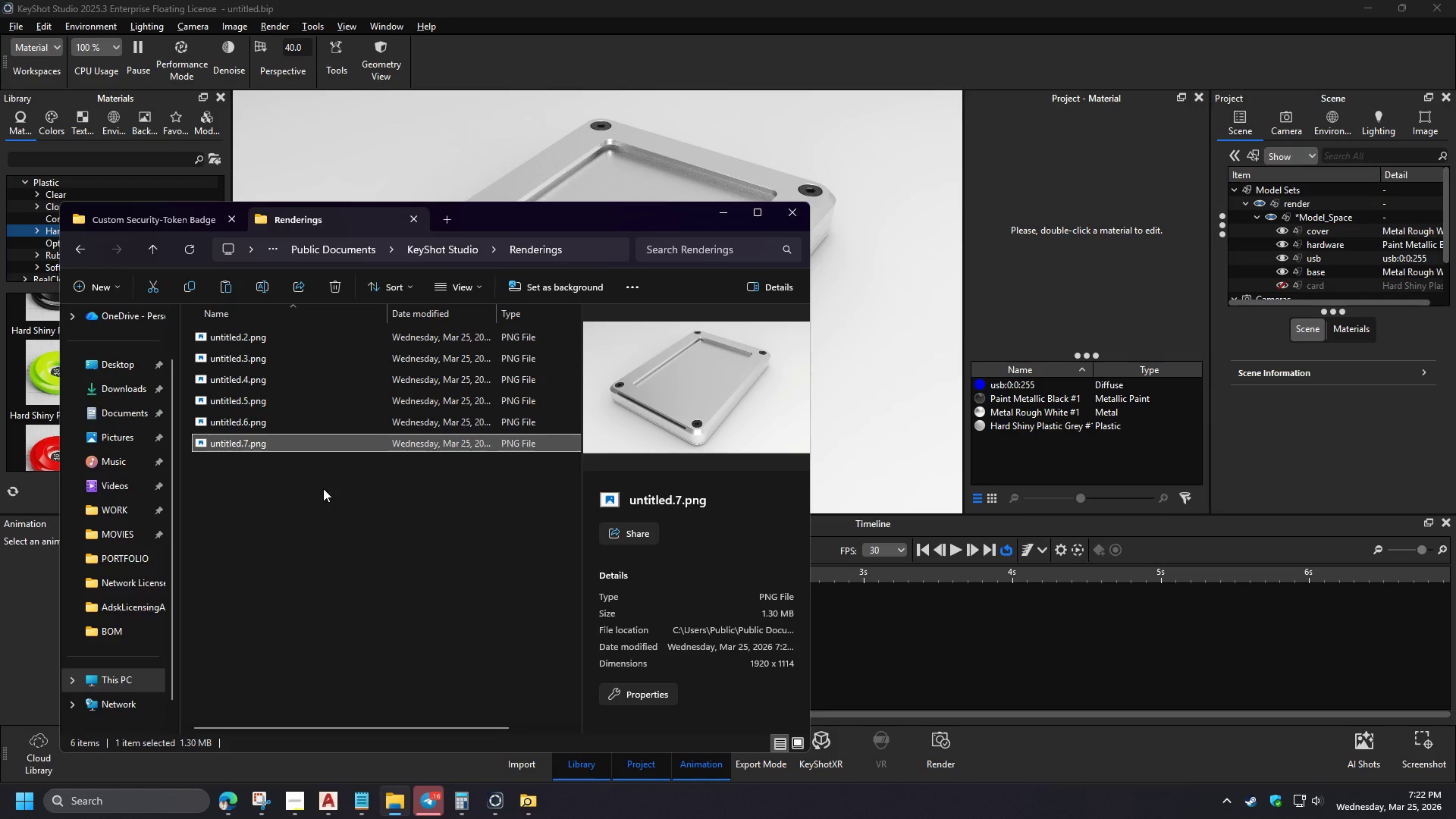 
key(Control+C)
 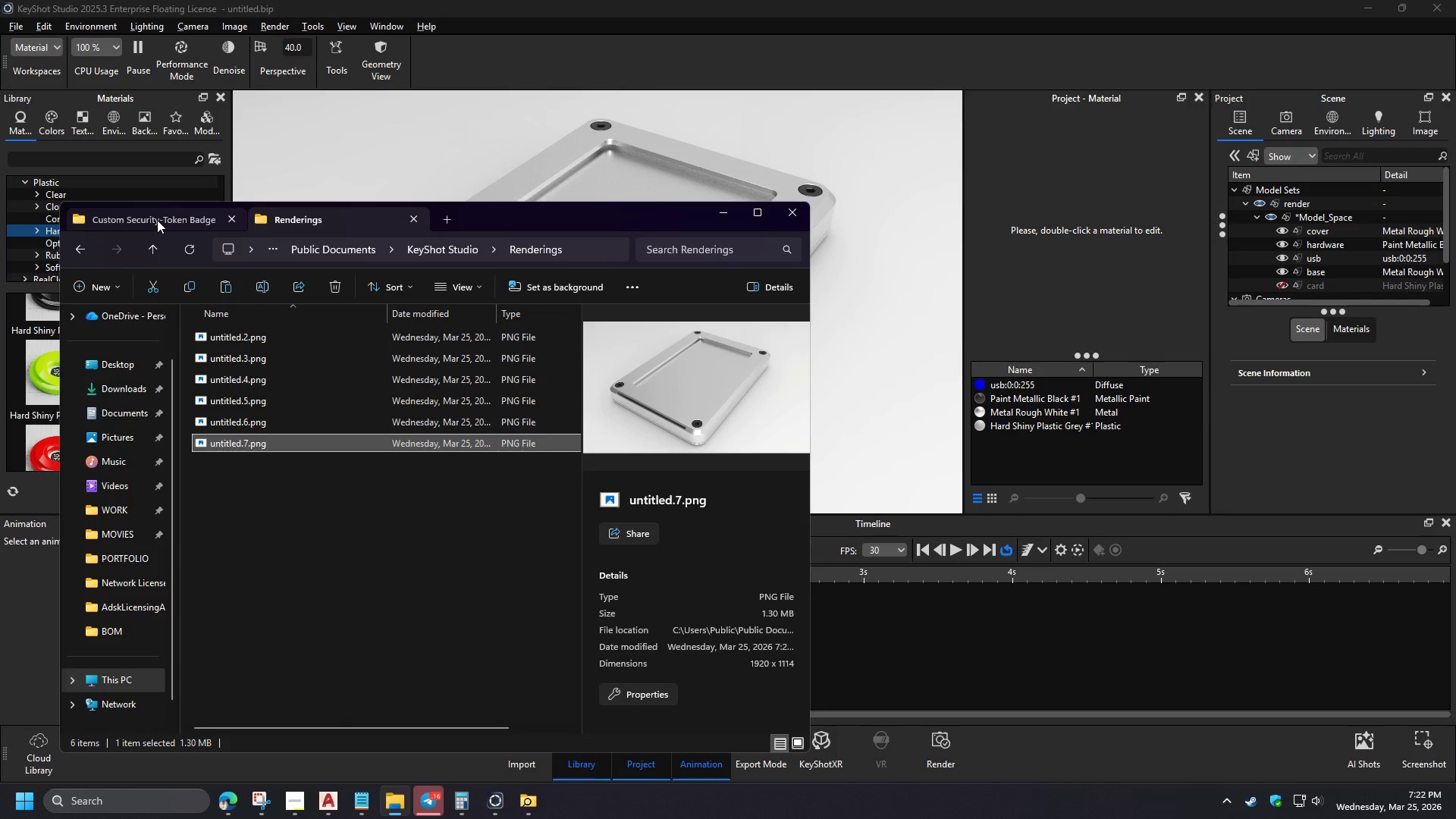 
left_click([157, 220])
 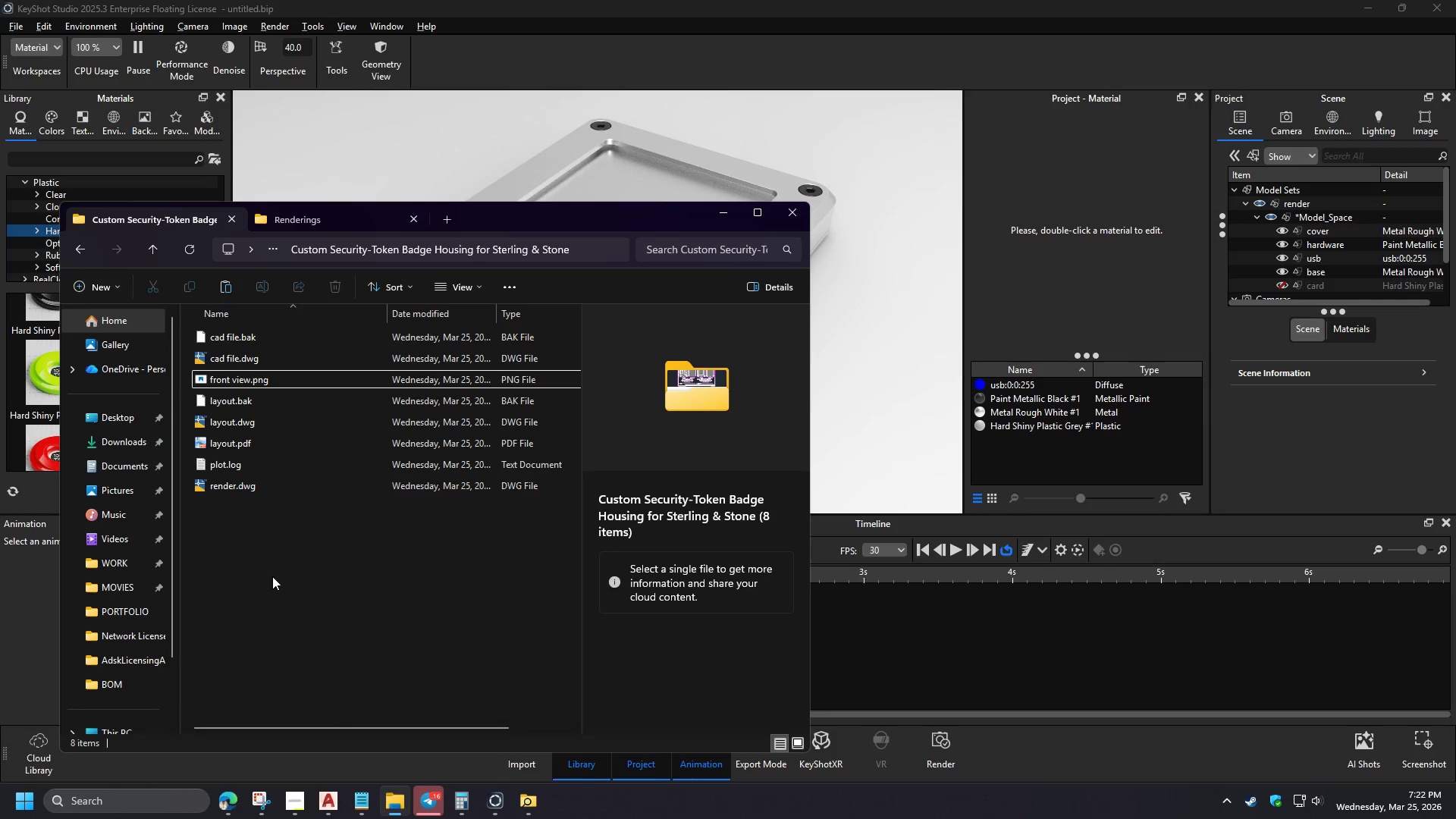 
left_click([272, 572])
 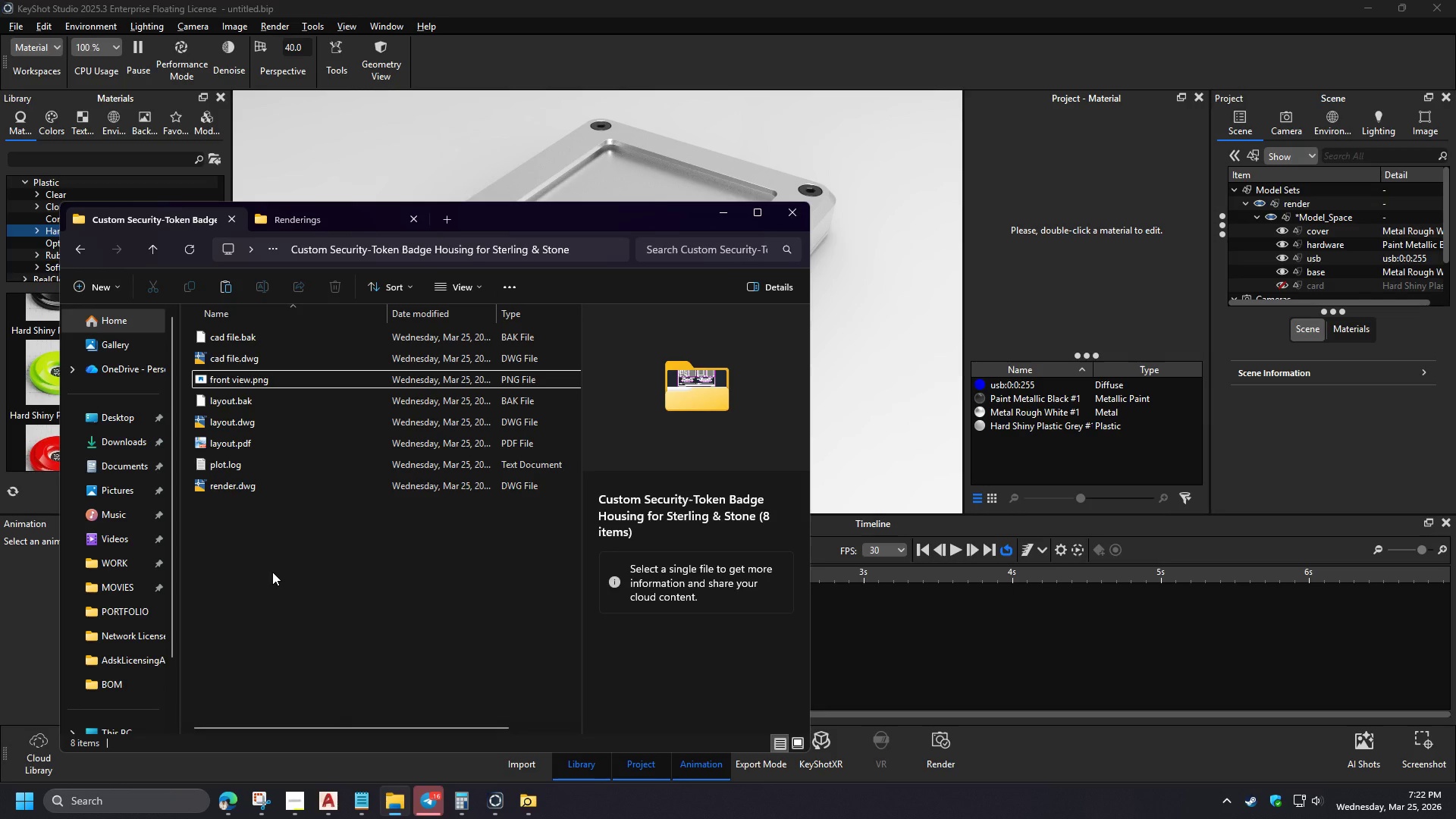 
wait(8.55)
 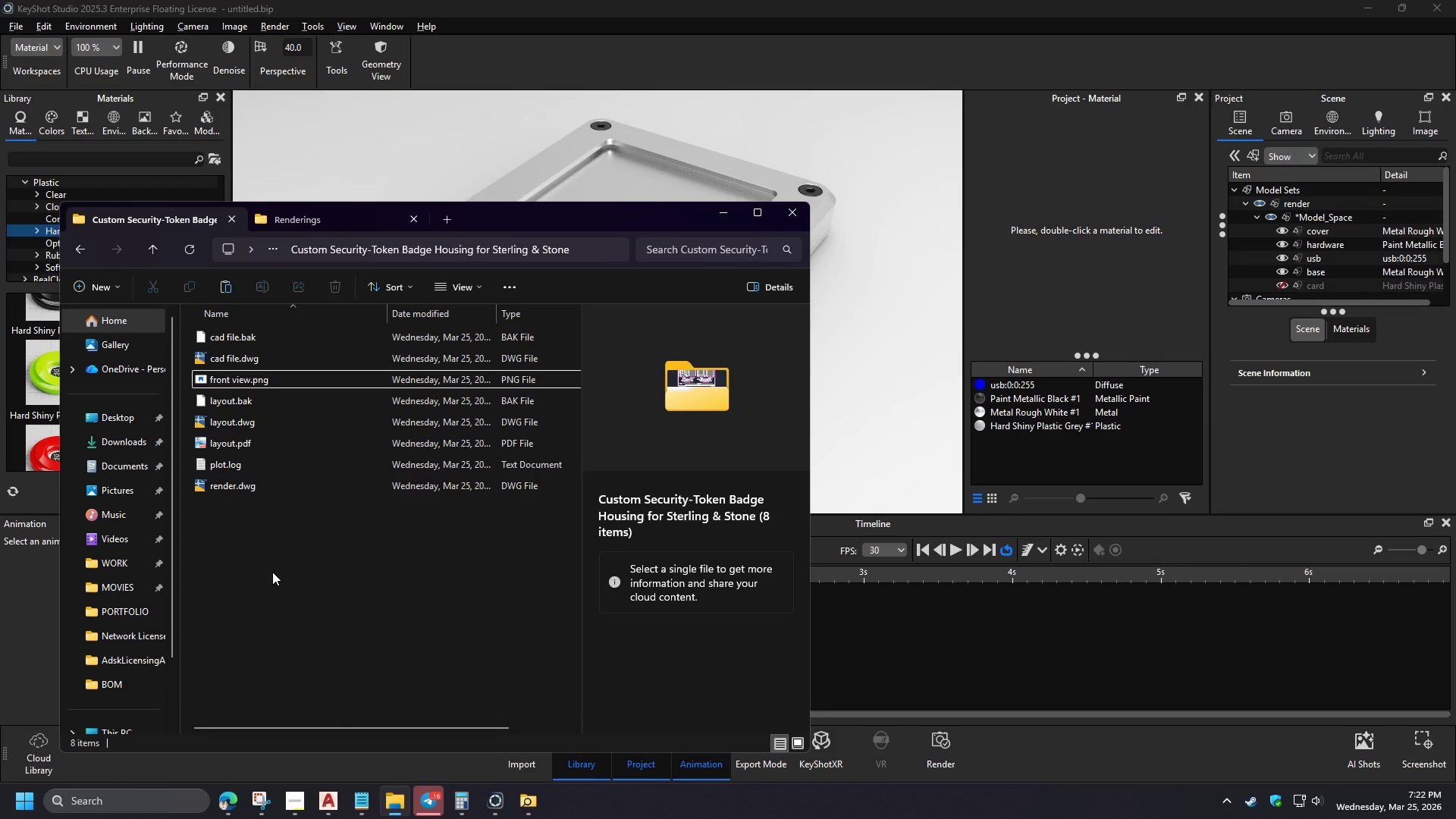 
right_click([272, 572])
 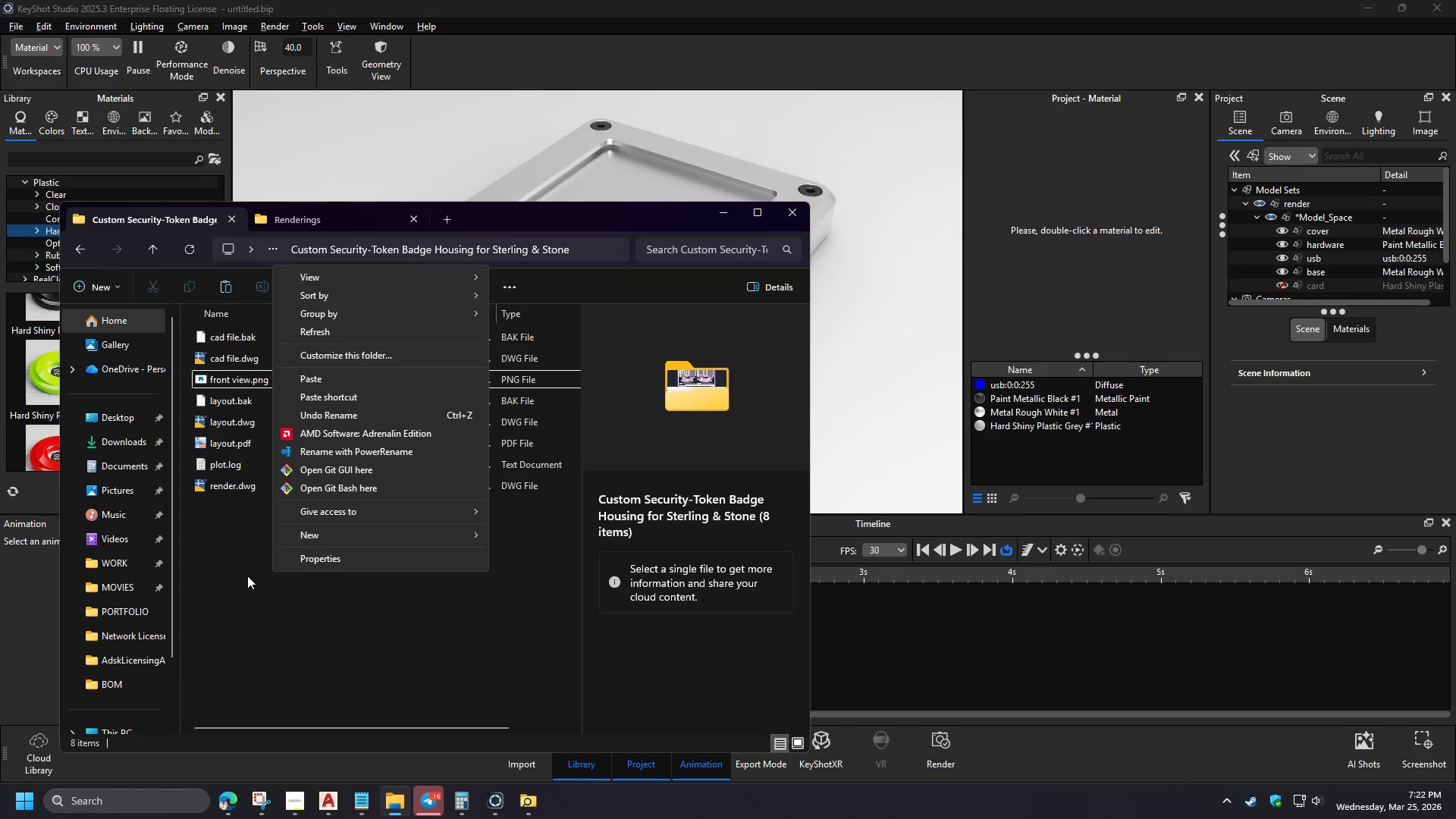 
left_click([319, 384])
 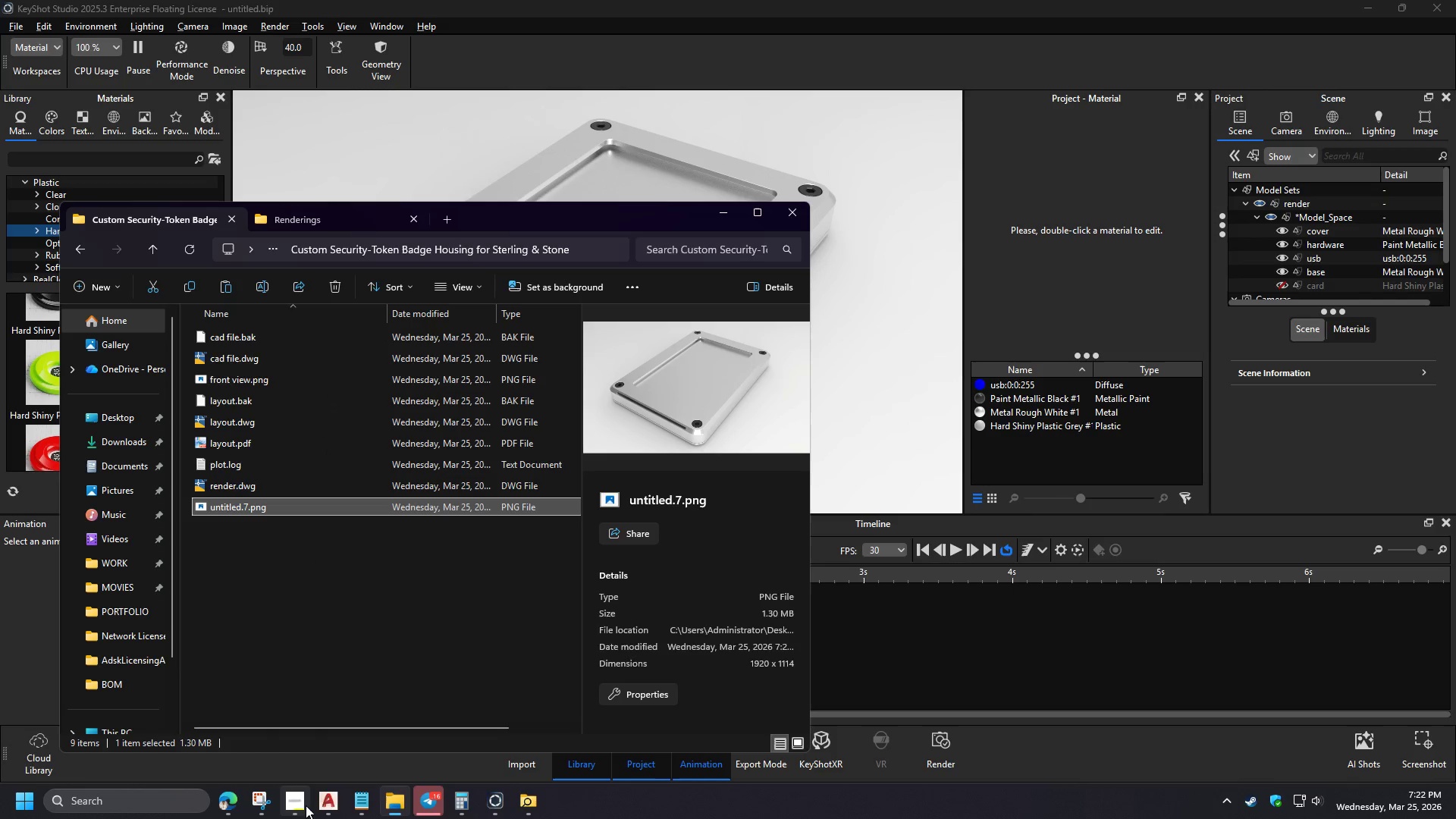 
left_click([293, 806])